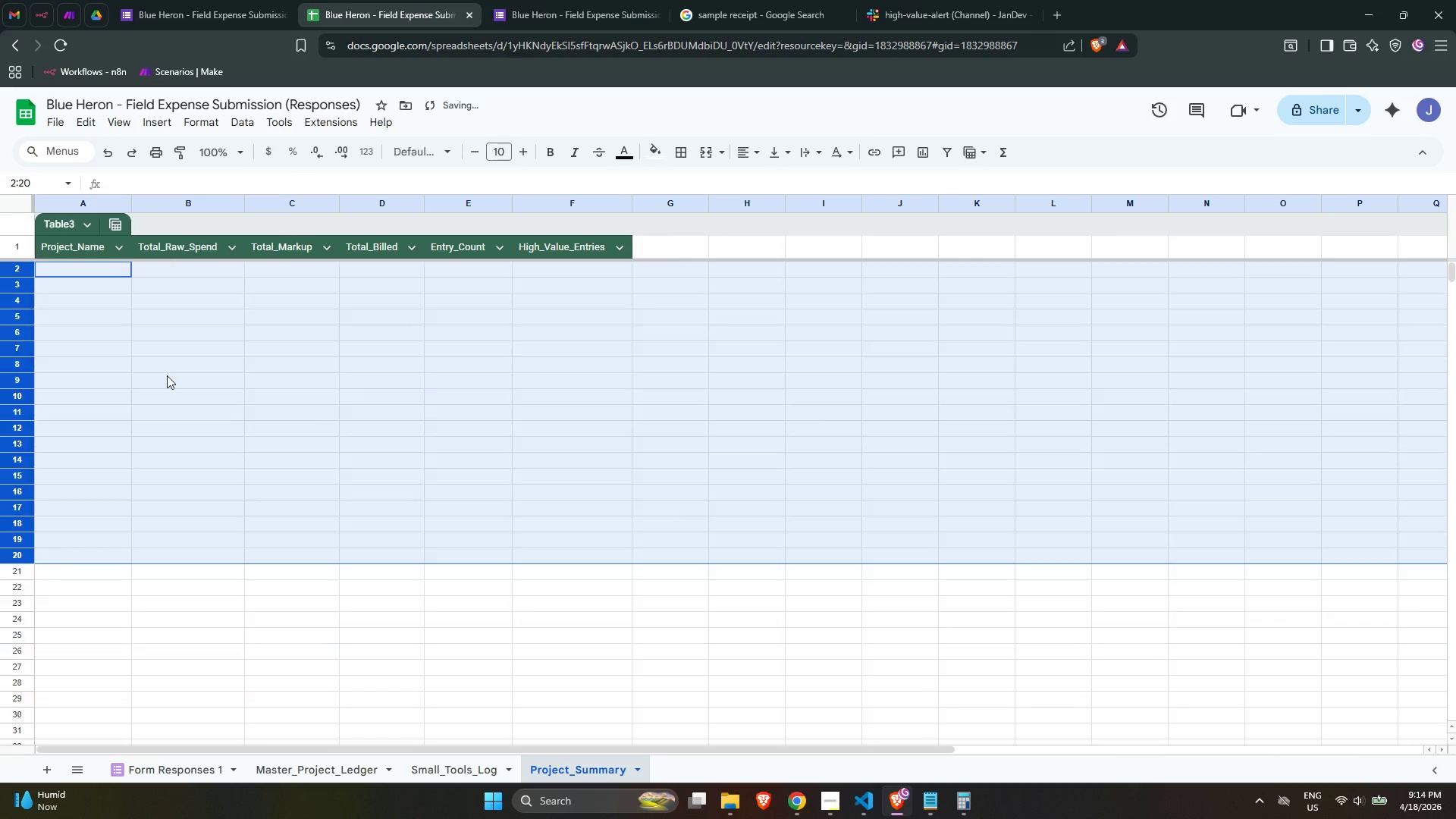 
double_click([475, 483])
 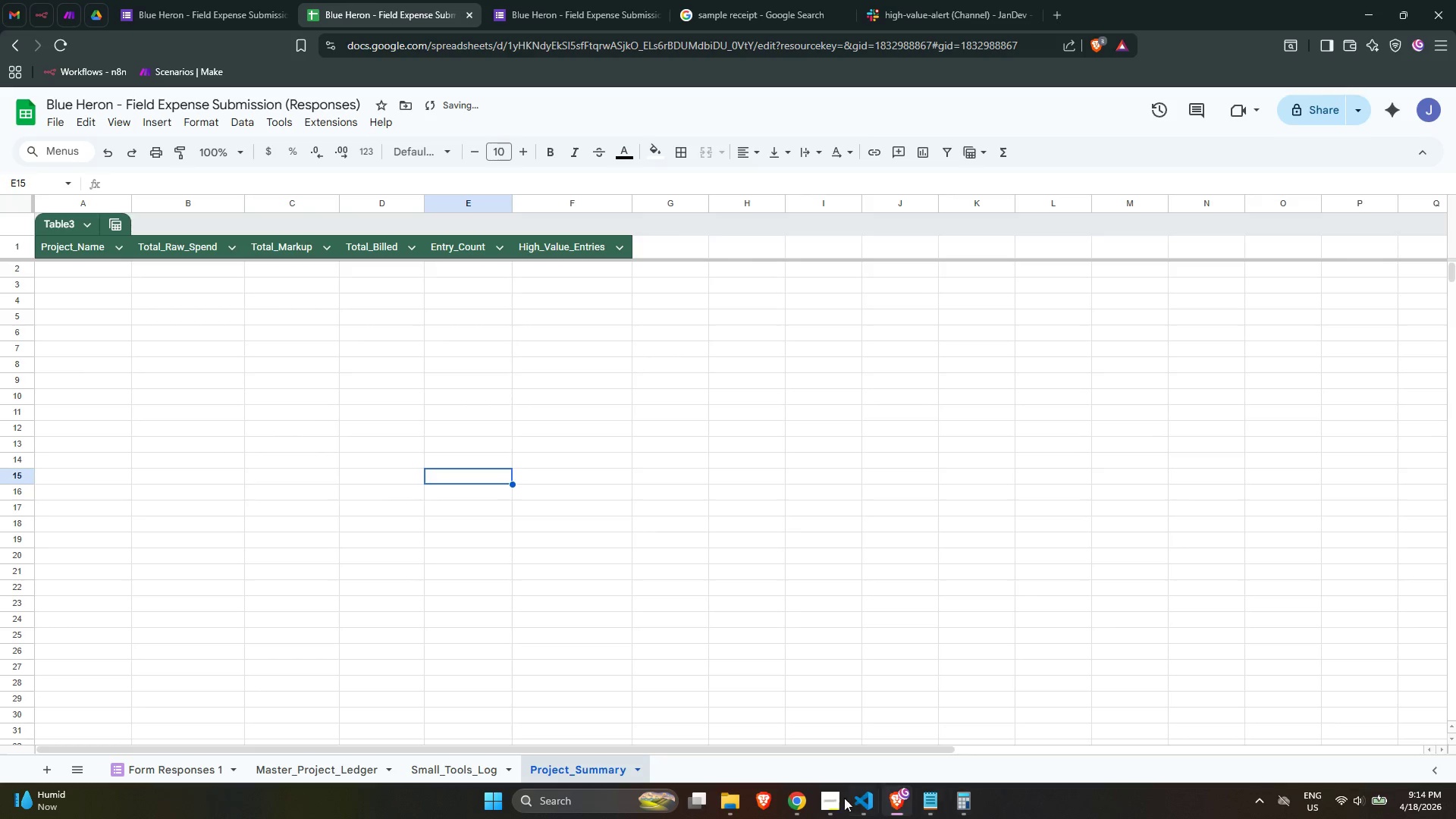 
left_click([833, 802])